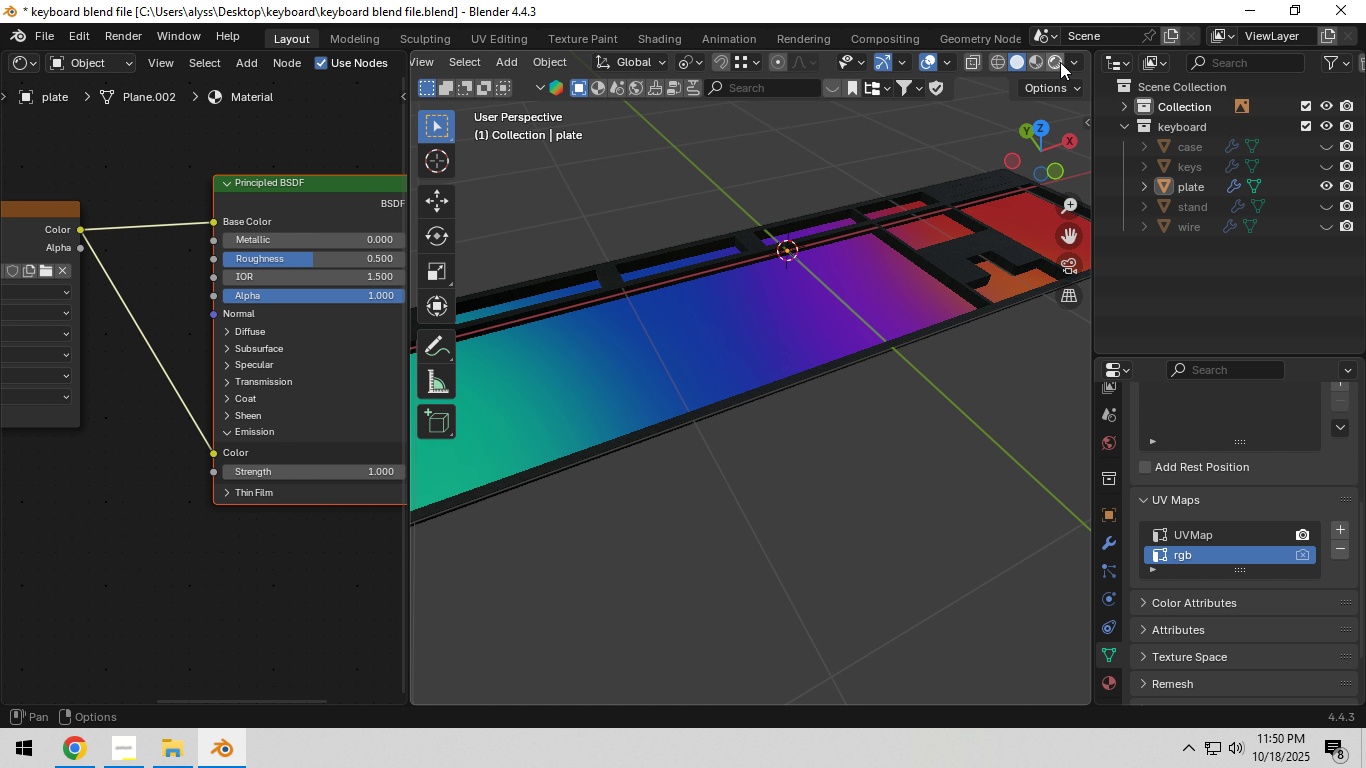 
left_click([1060, 62])
 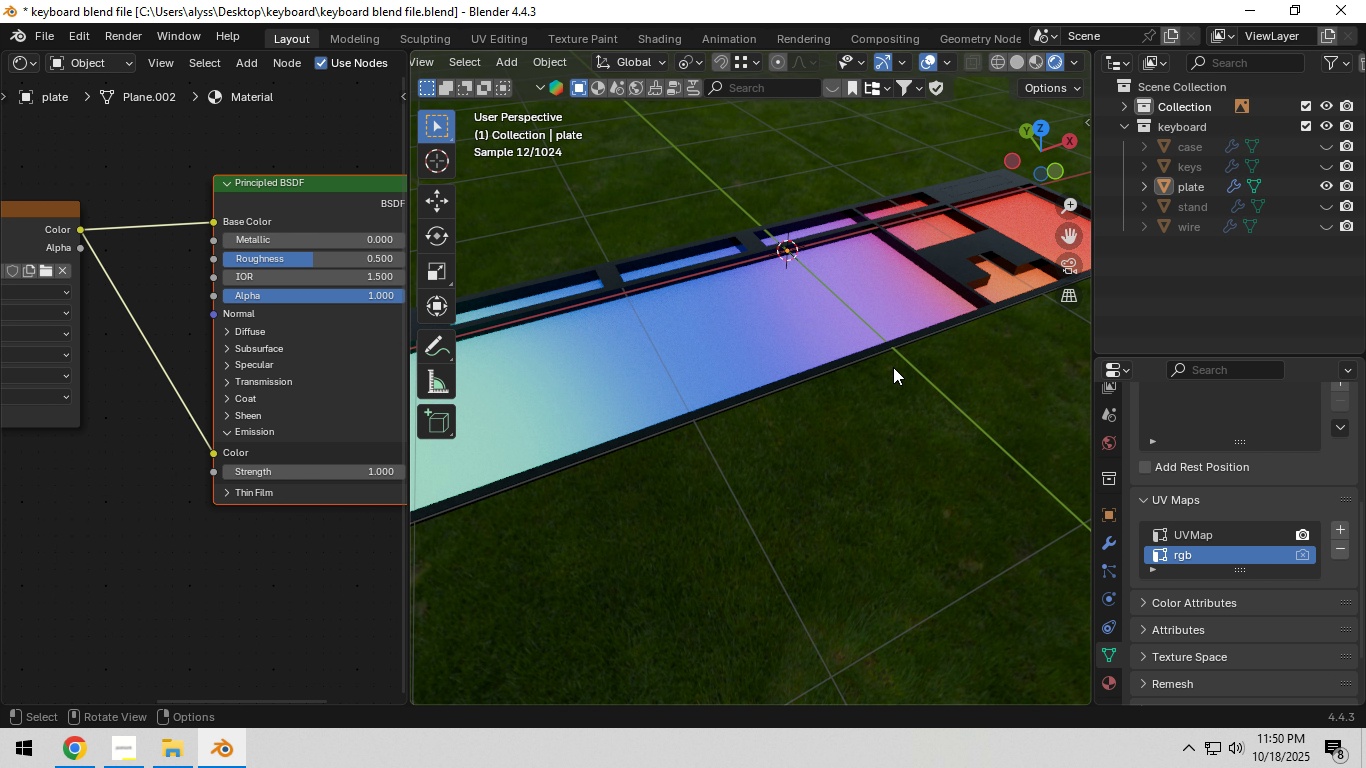 
hold_key(key=Z, duration=1.51)
 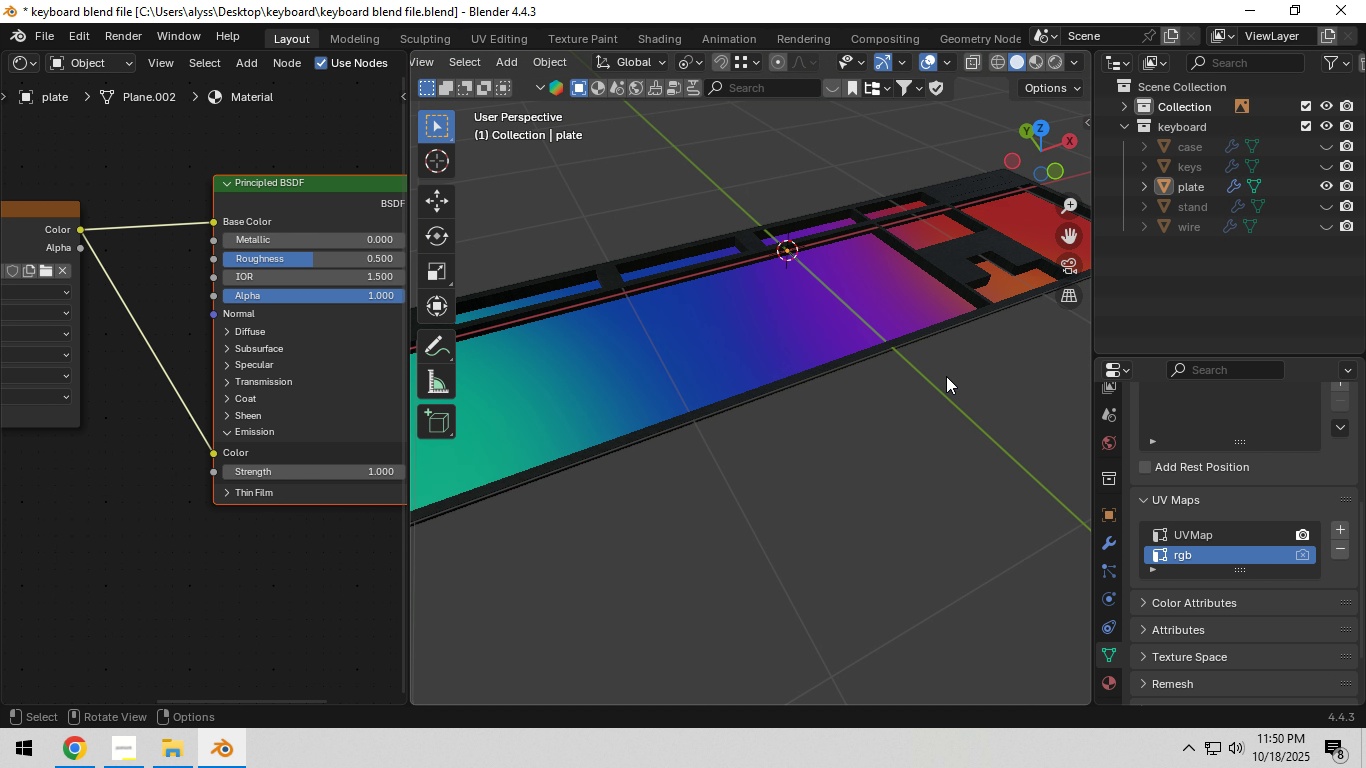 
hold_key(key=Z, duration=0.45)
 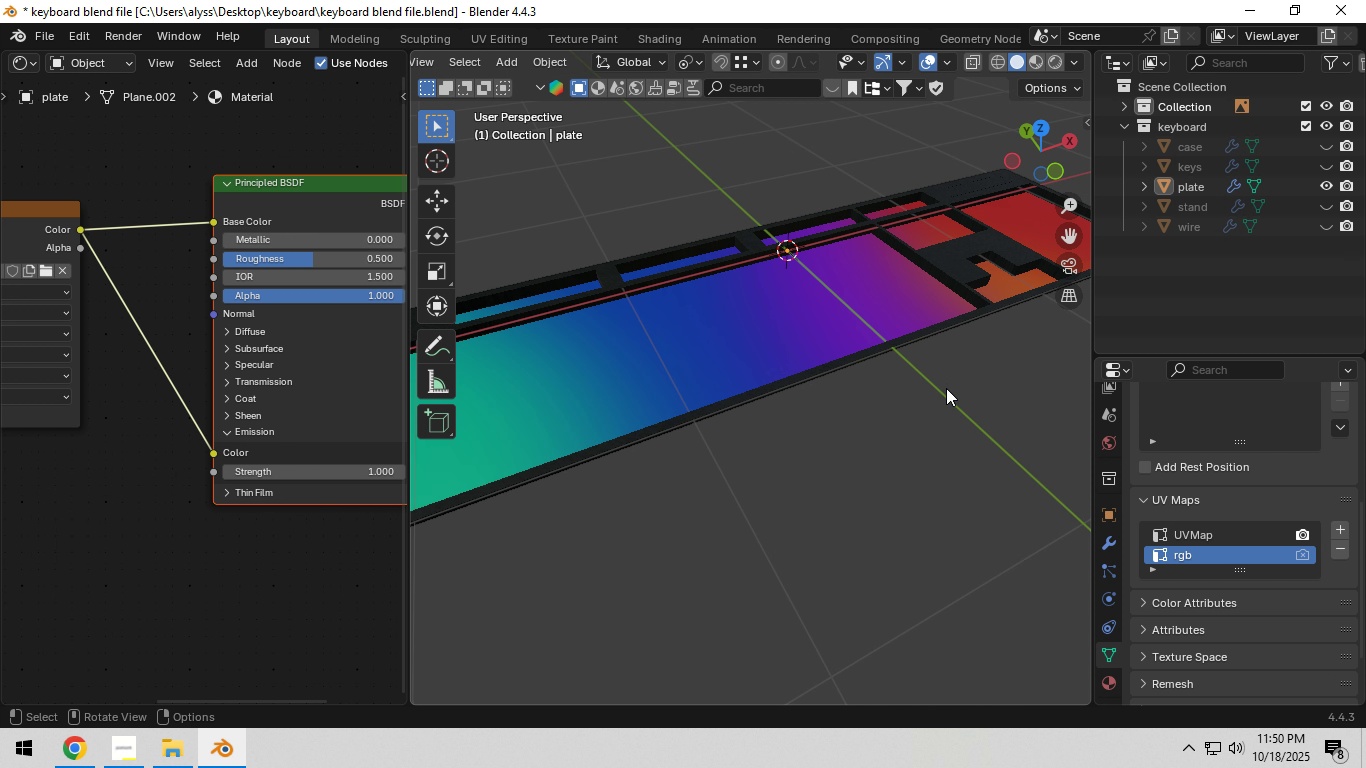 
left_click([946, 387])
 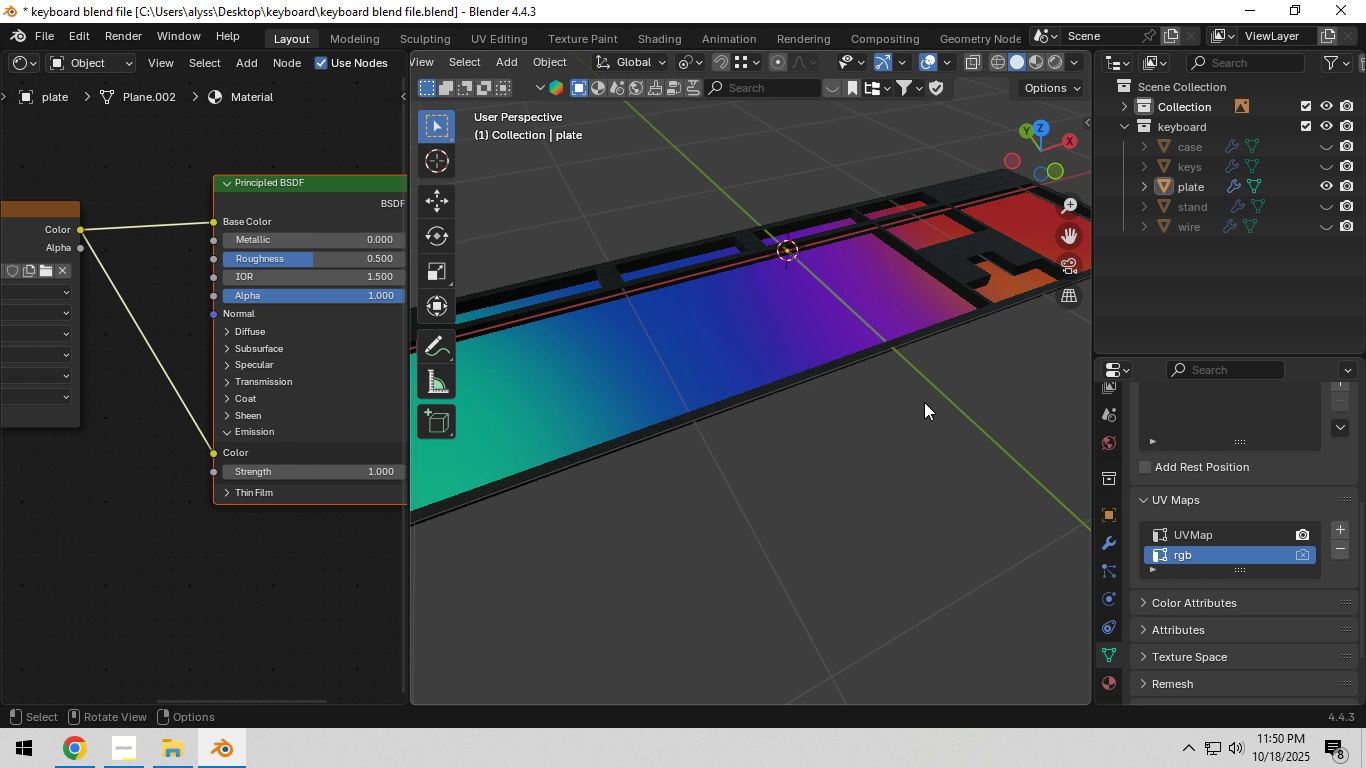 
scroll: coordinate [918, 405], scroll_direction: down, amount: 3.0
 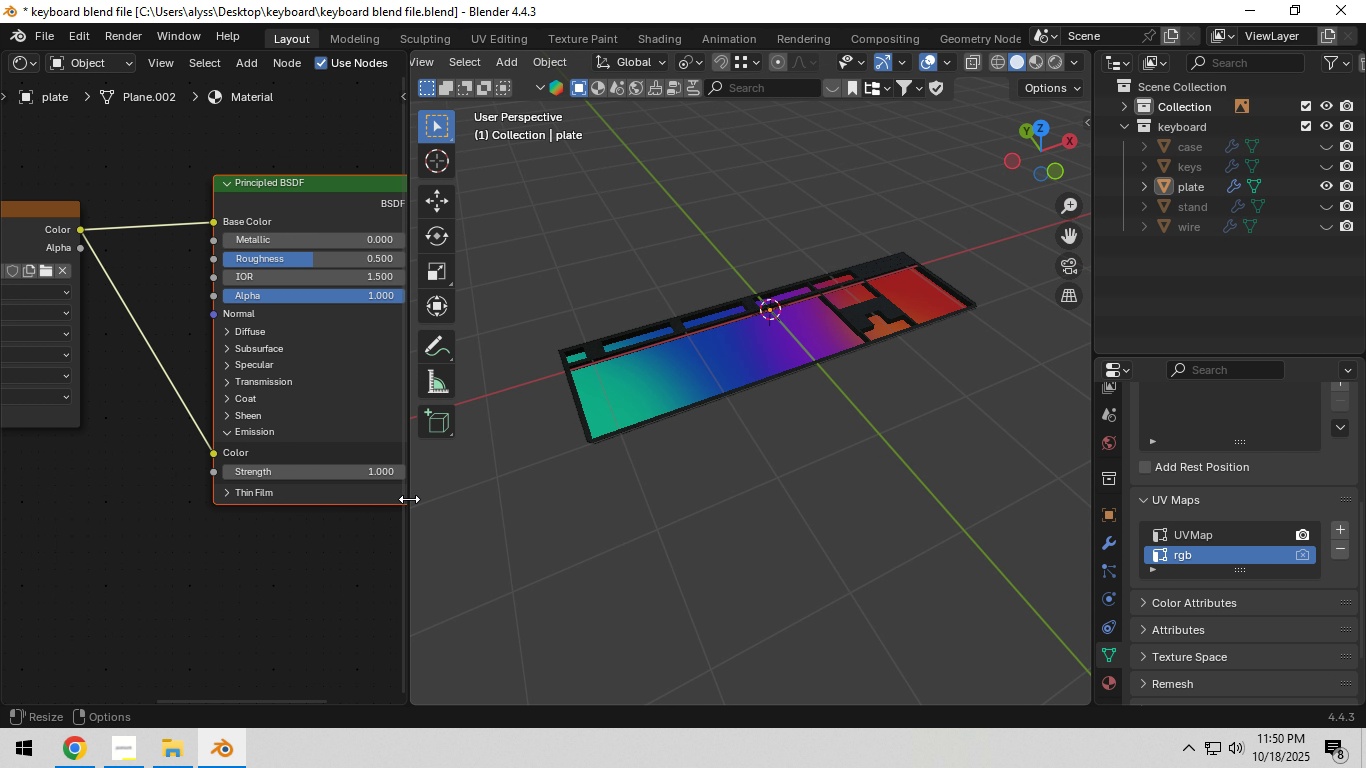 
left_click_drag(start_coordinate=[409, 499], to_coordinate=[244, 515])
 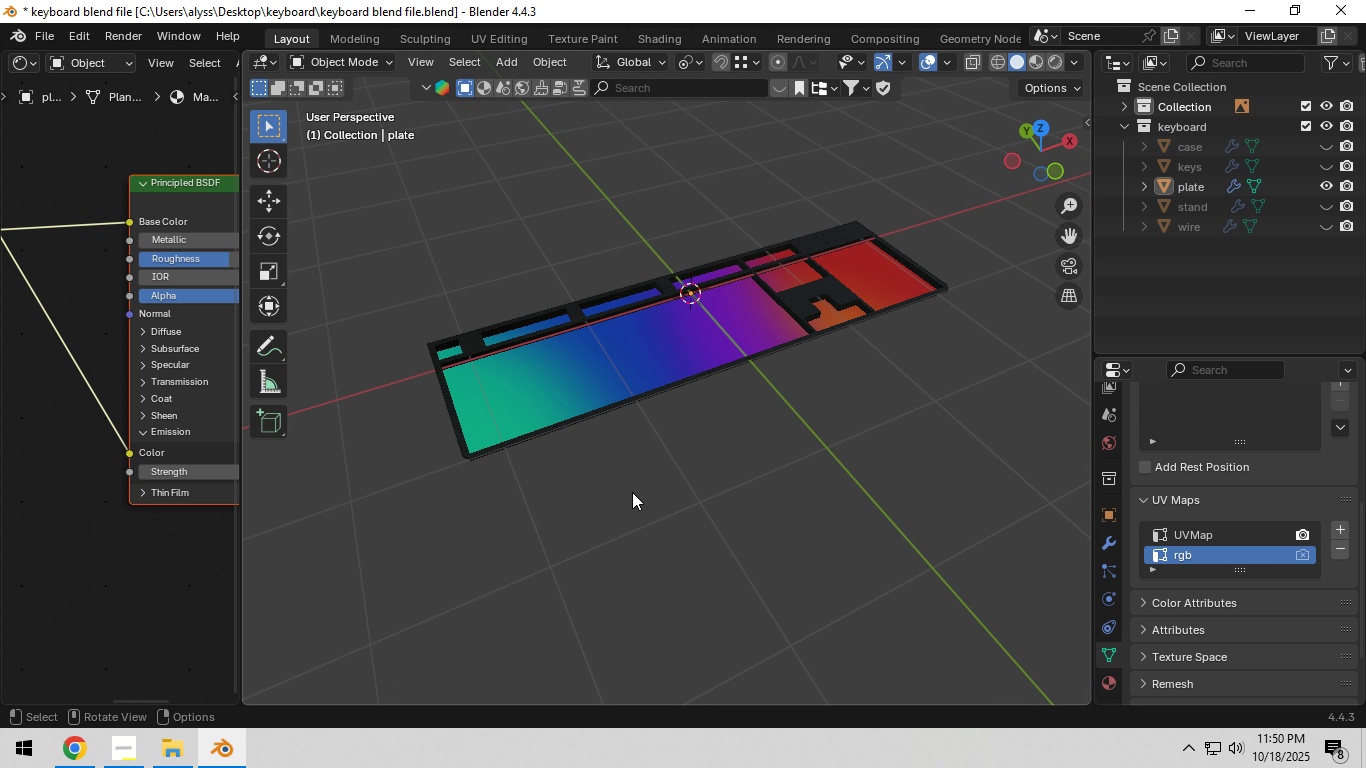 
key(Shift+ShiftLeft)
 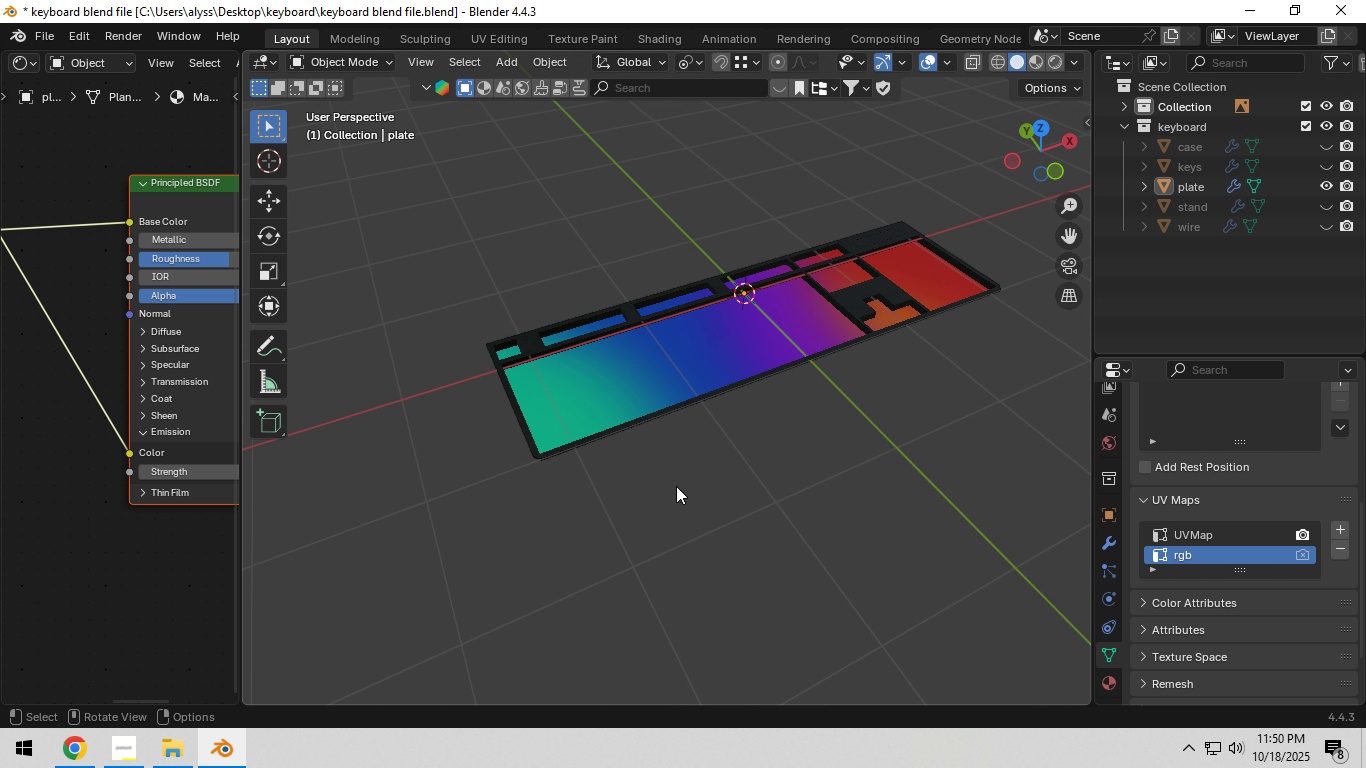 
key(Control+S)
 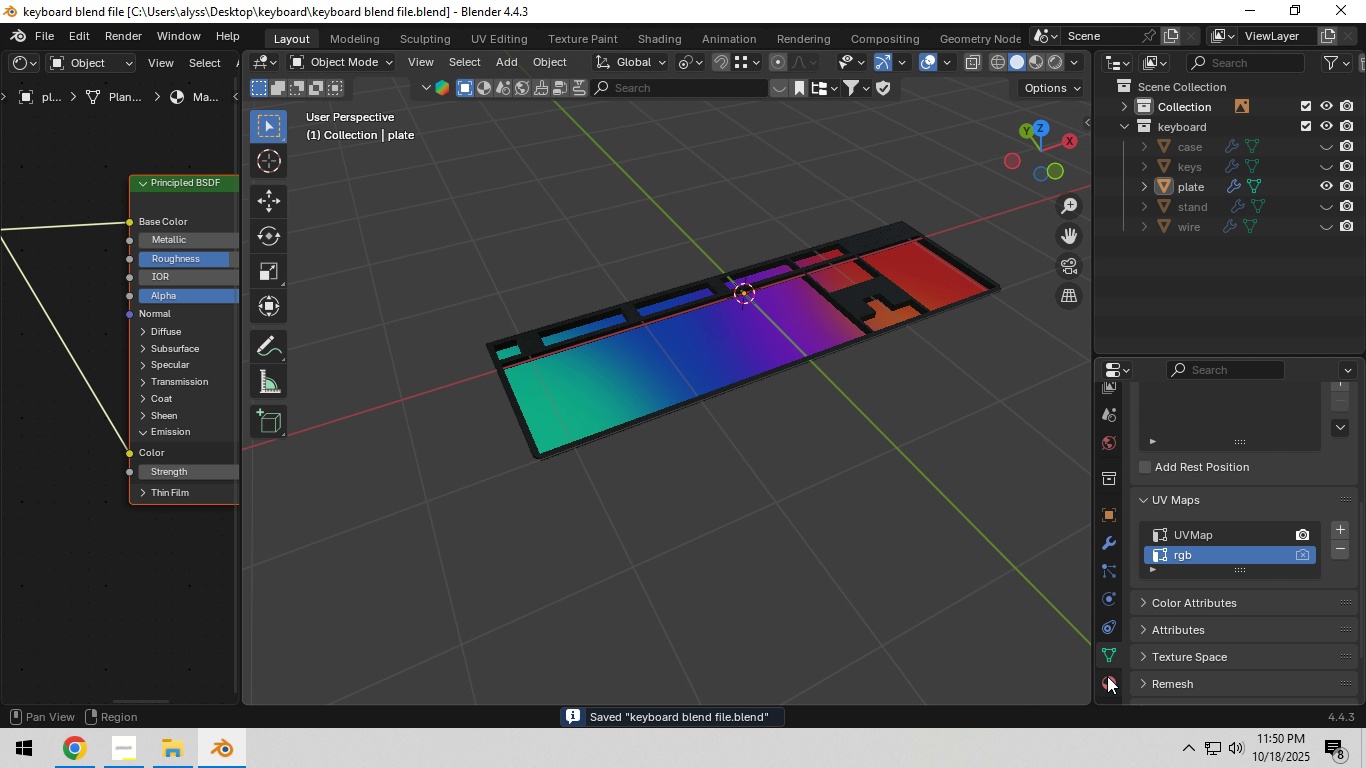 
left_click([1107, 677])
 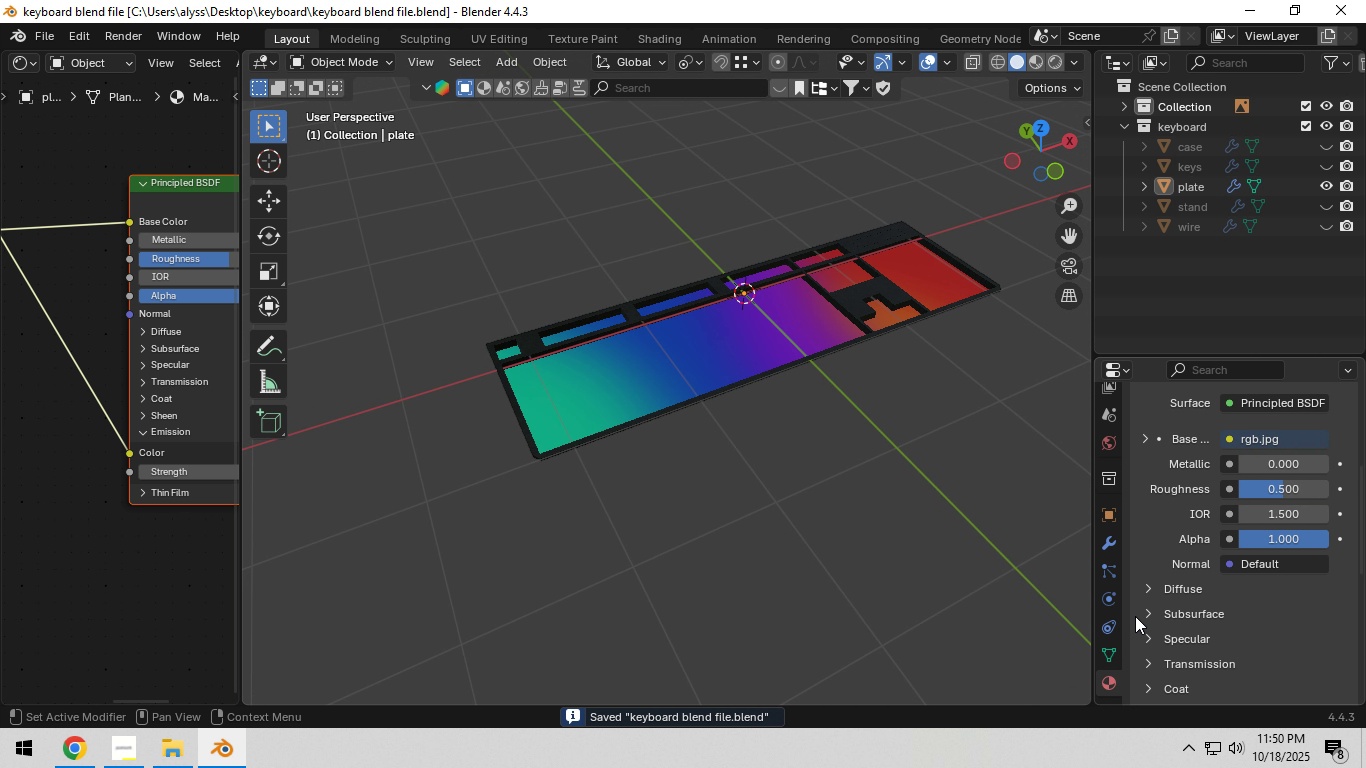 
scroll: coordinate [1177, 565], scroll_direction: up, amount: 11.0
 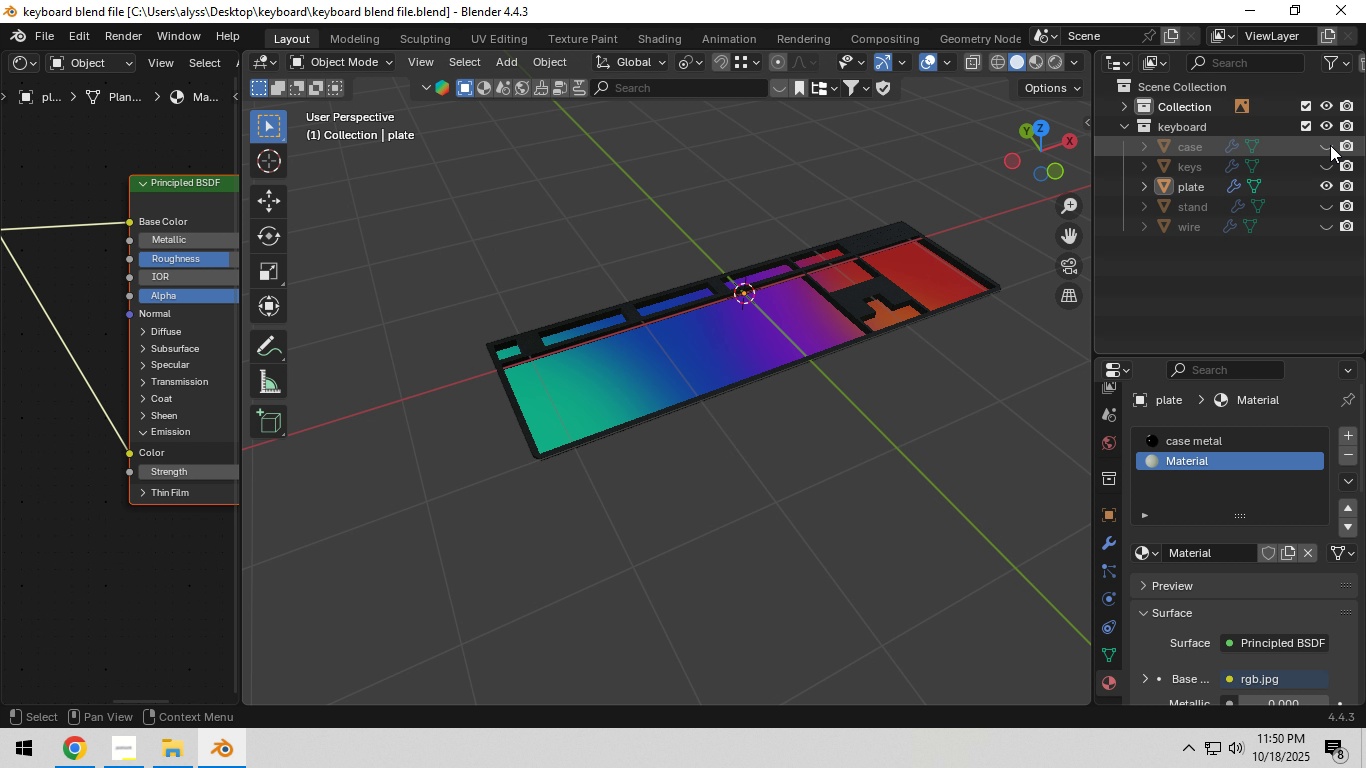 
double_click([1326, 165])
 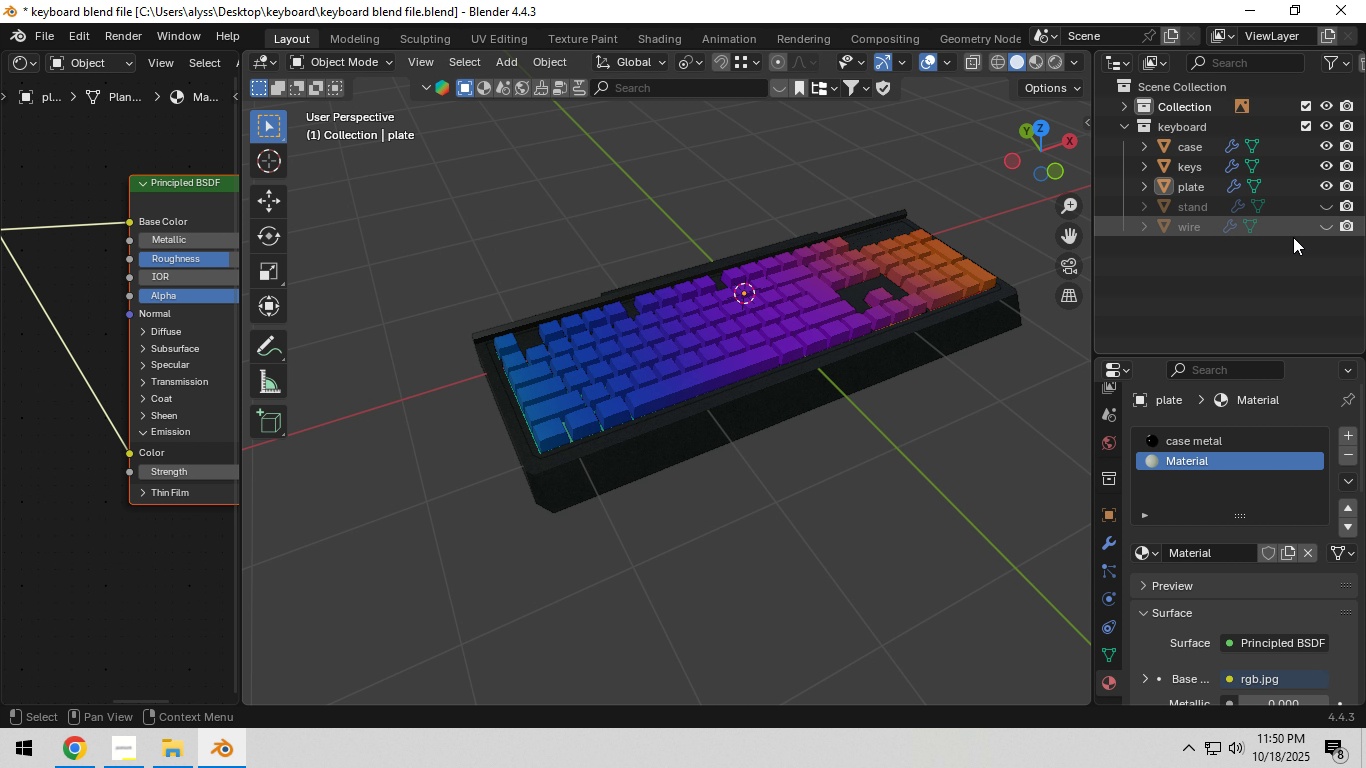 
left_click([930, 482])
 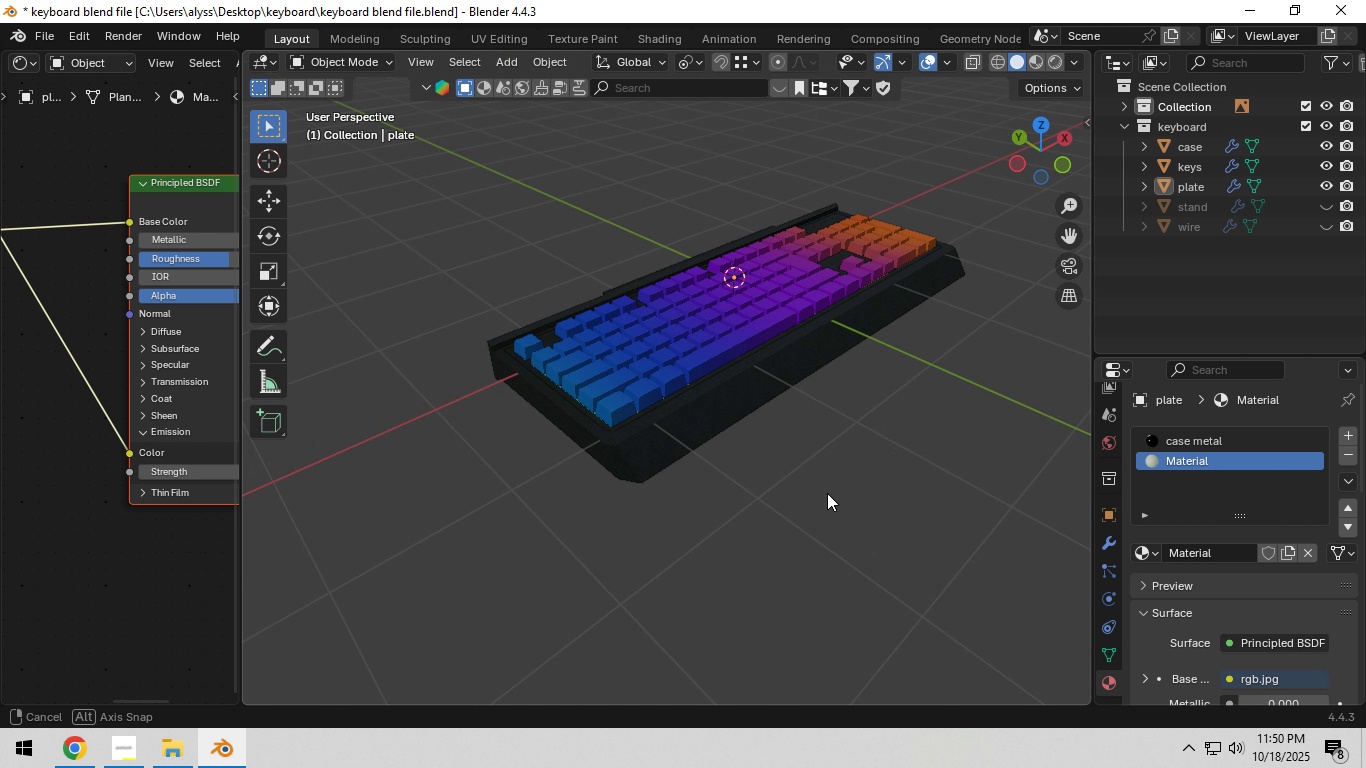 
scroll: coordinate [827, 493], scroll_direction: up, amount: 3.0
 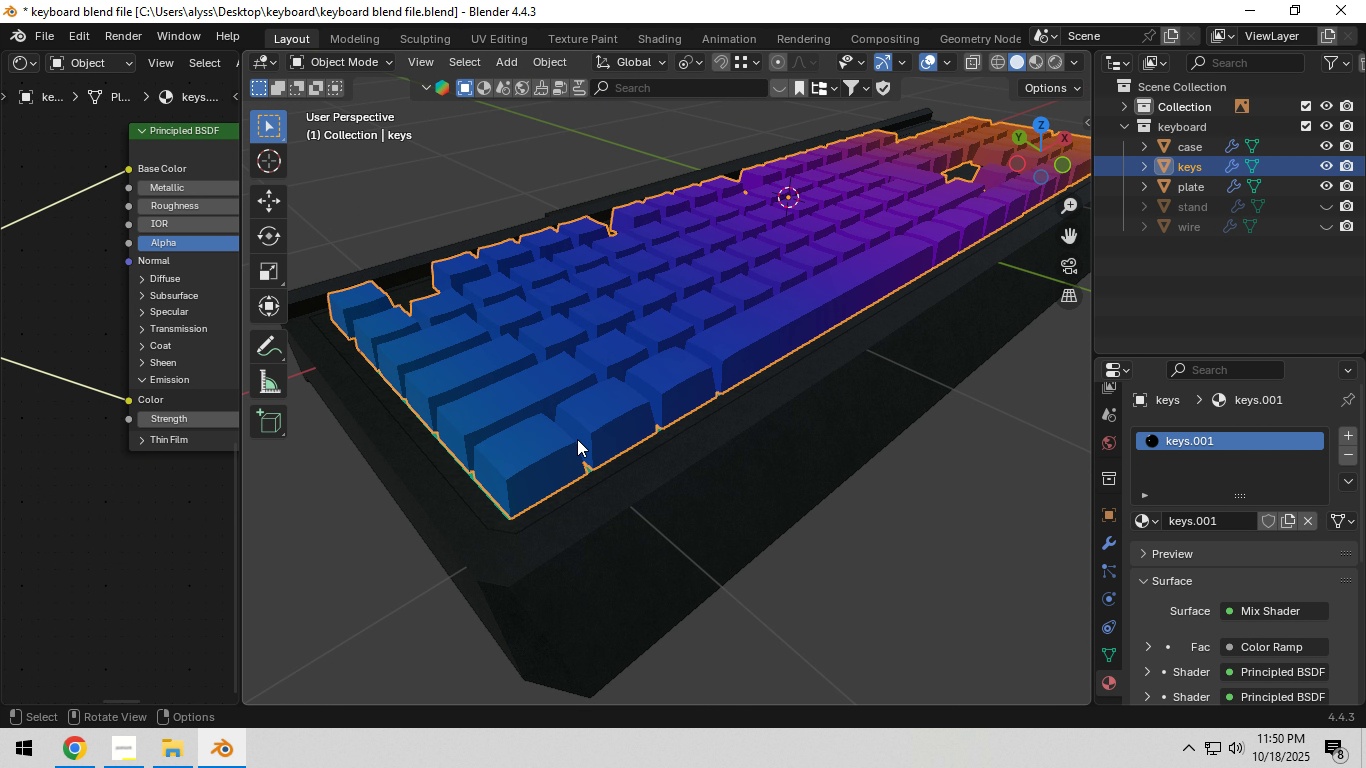 
scroll: coordinate [166, 455], scroll_direction: down, amount: 13.0
 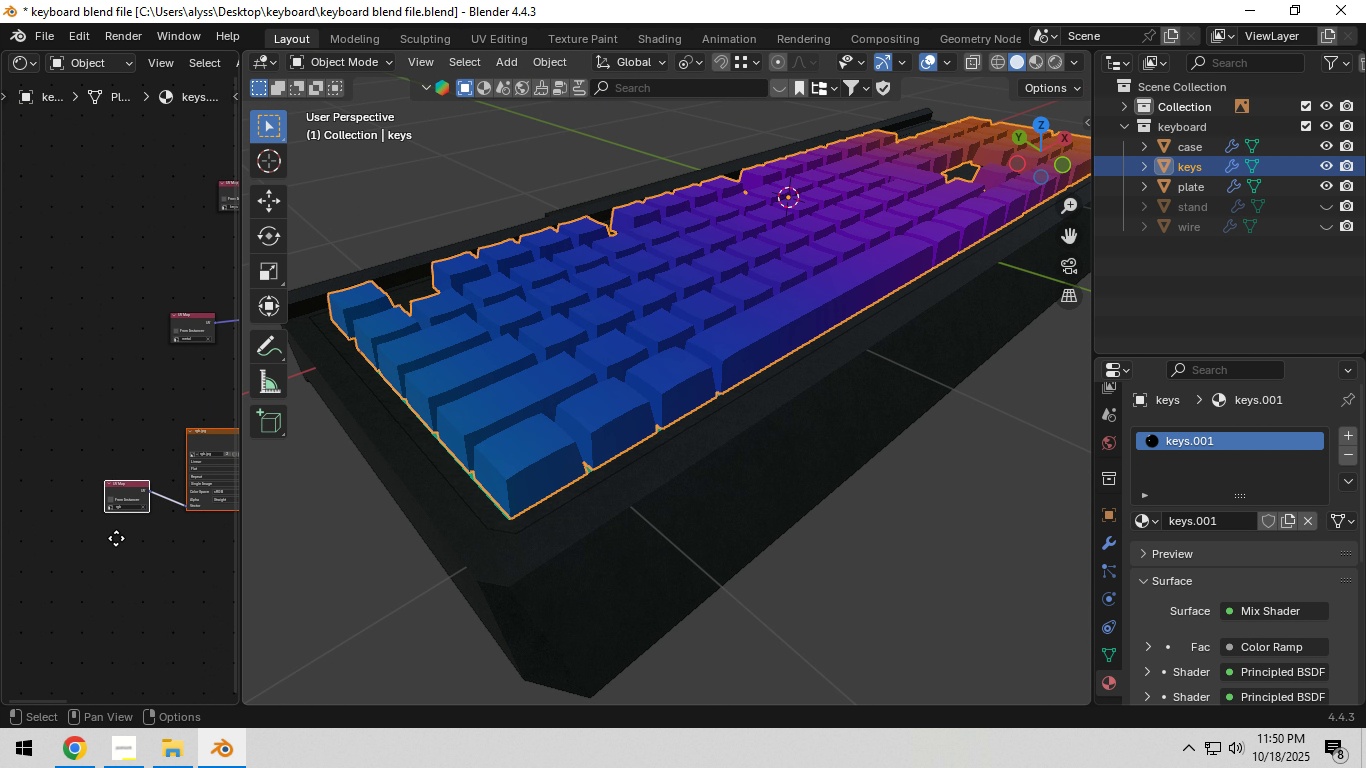 
scroll: coordinate [155, 339], scroll_direction: none, amount: 0.0
 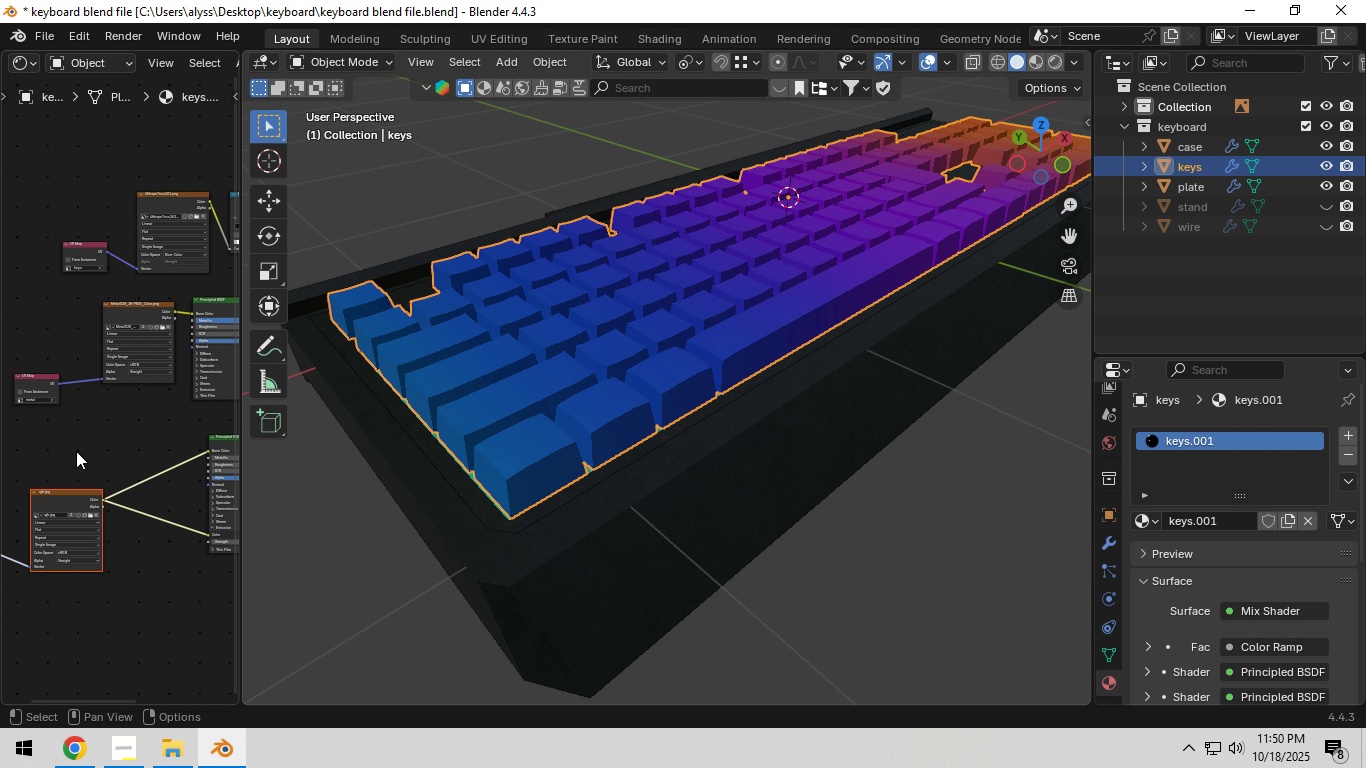 
scroll: coordinate [84, 444], scroll_direction: up, amount: 4.0
 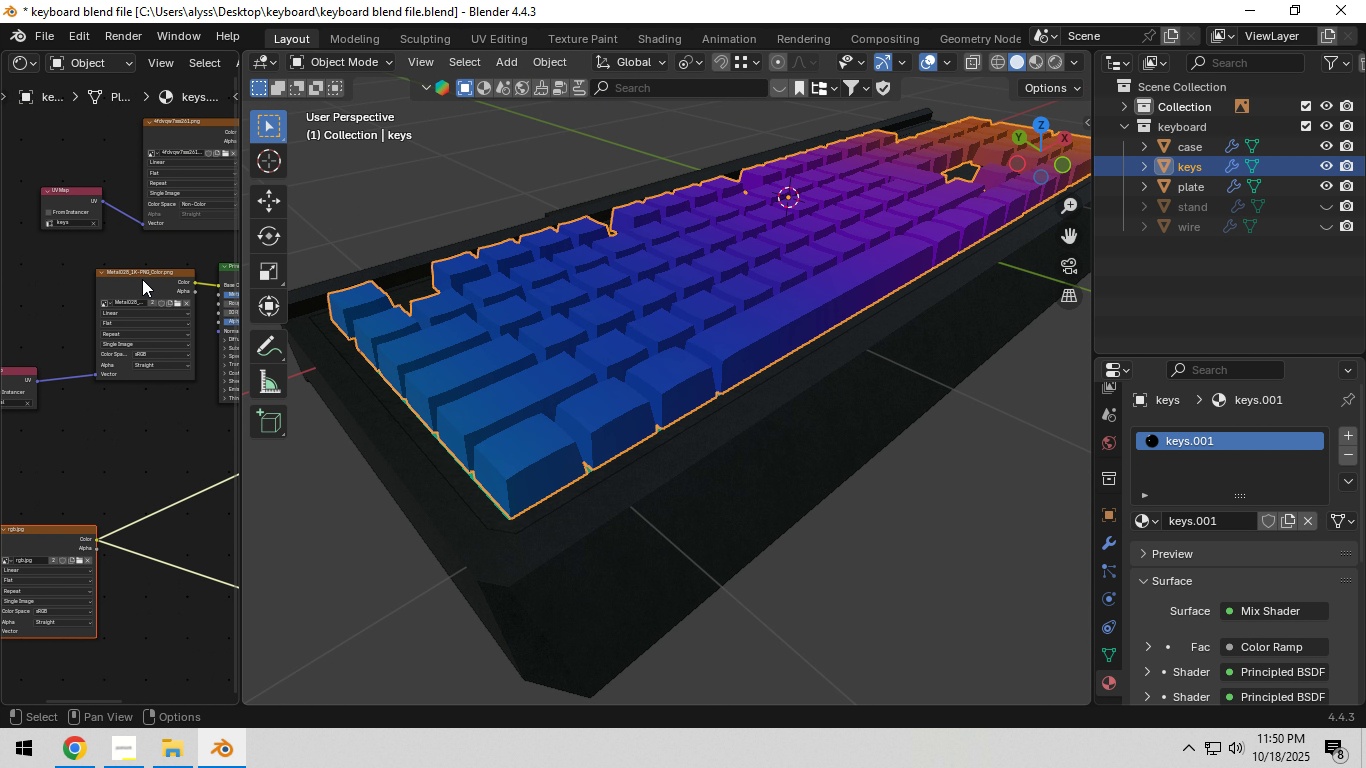 
left_click([142, 279])
 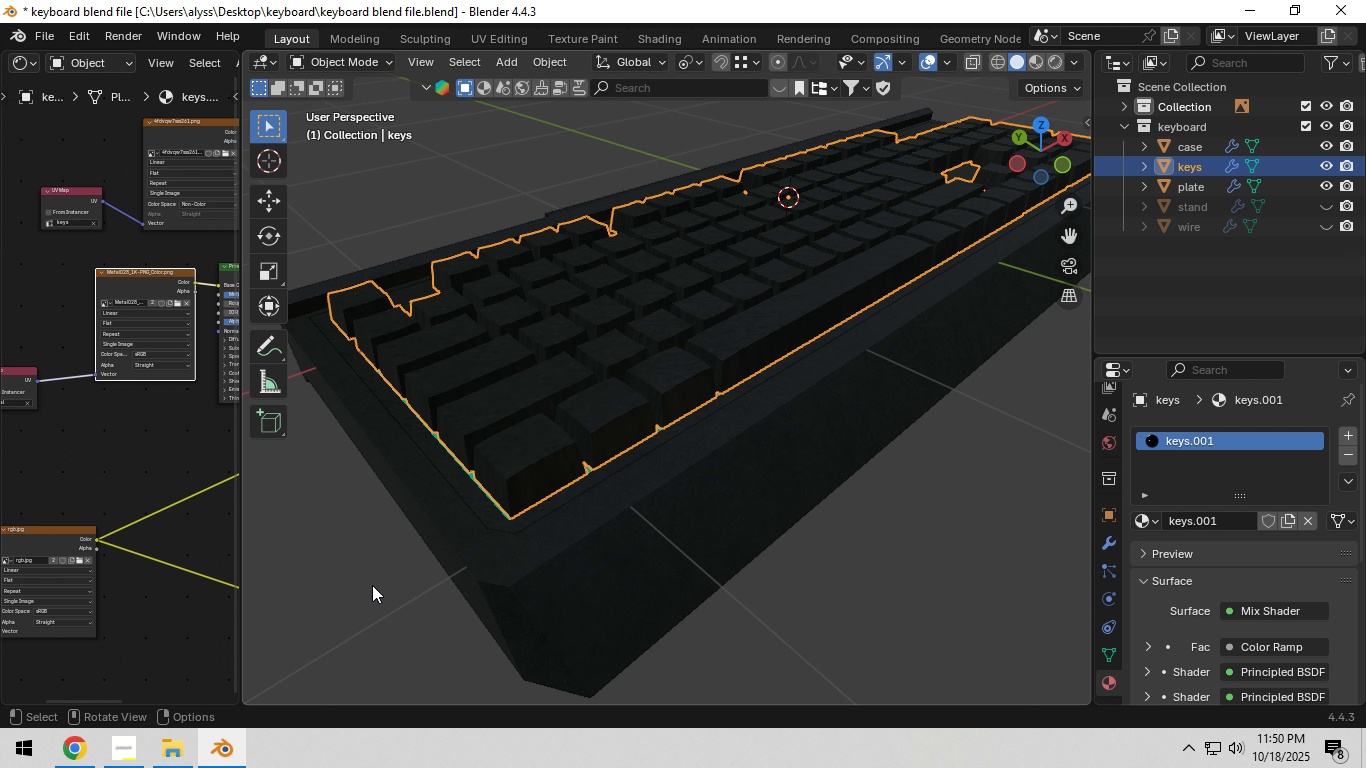 
left_click([371, 585])
 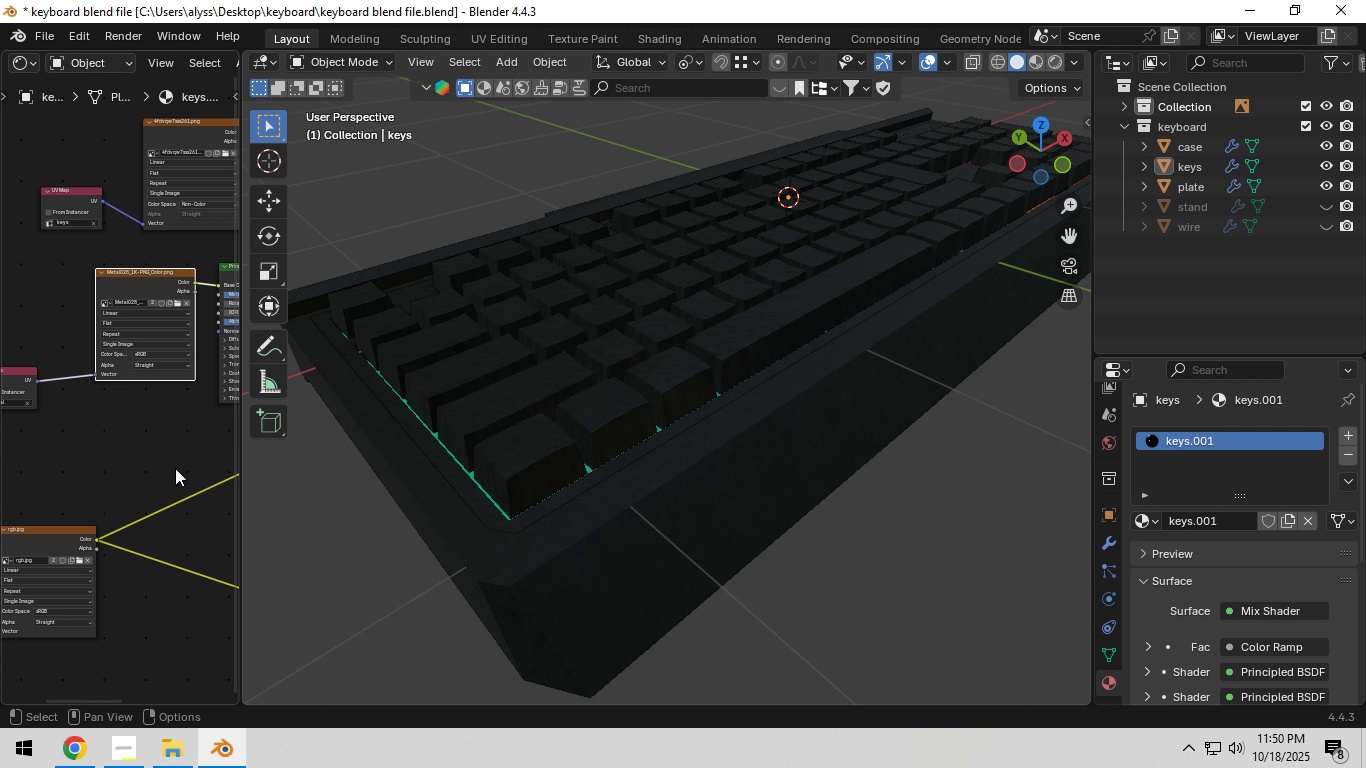 
scroll: coordinate [75, 376], scroll_direction: down, amount: 6.0
 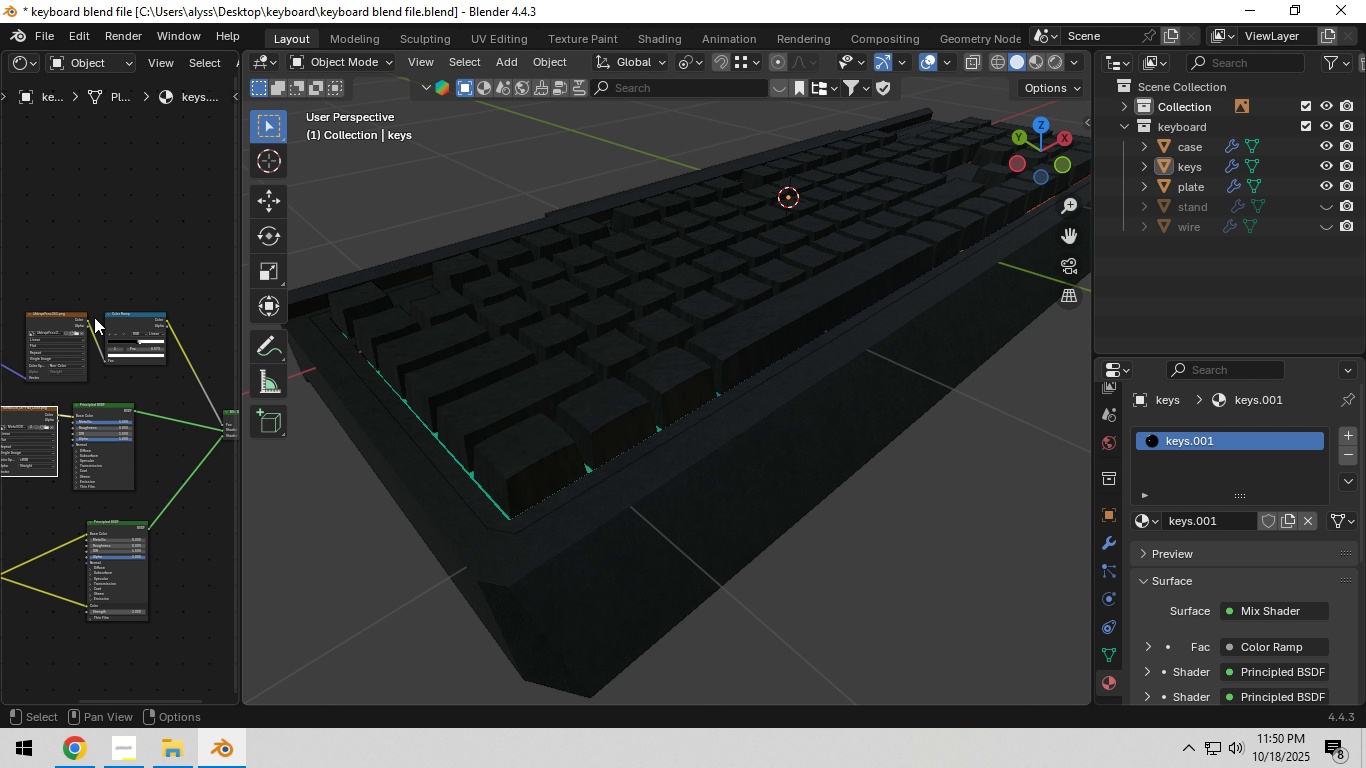 
left_click([55, 316])
 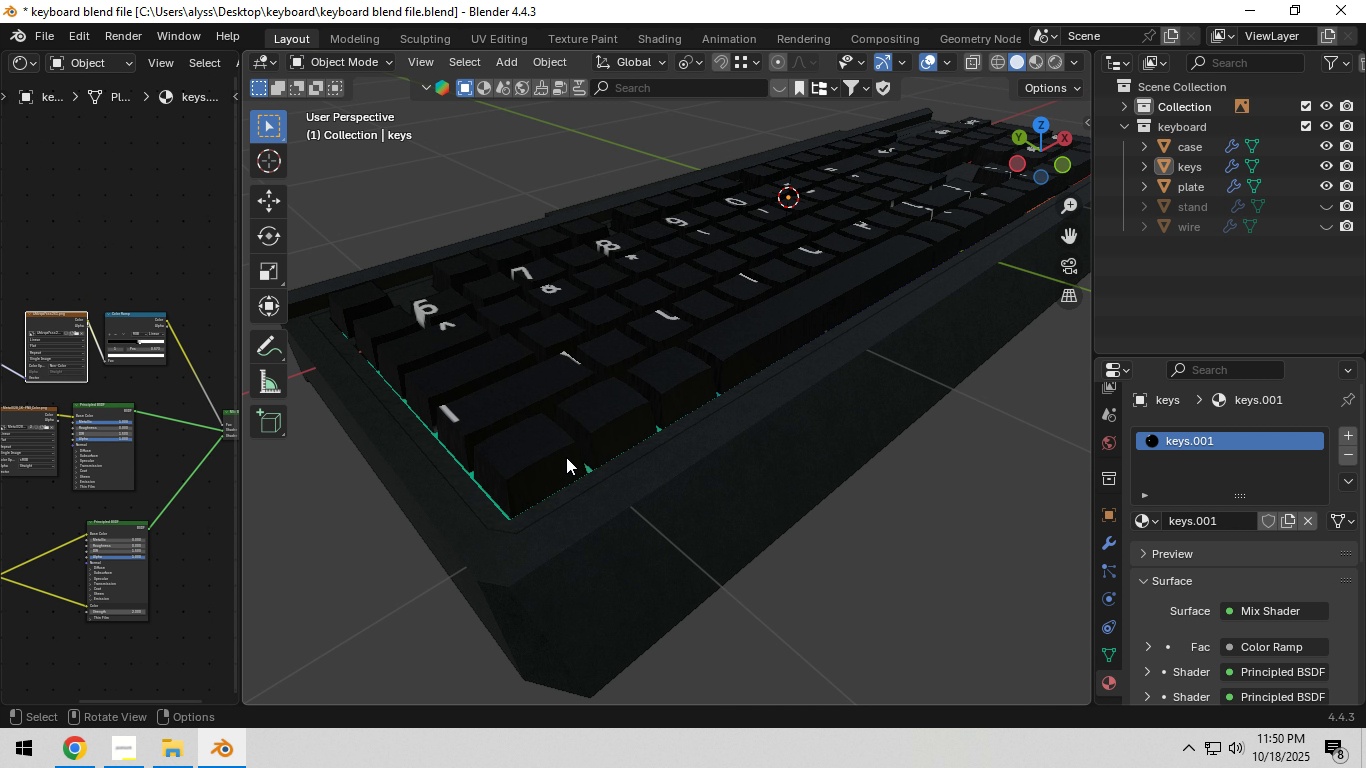 
key(Control+S)
 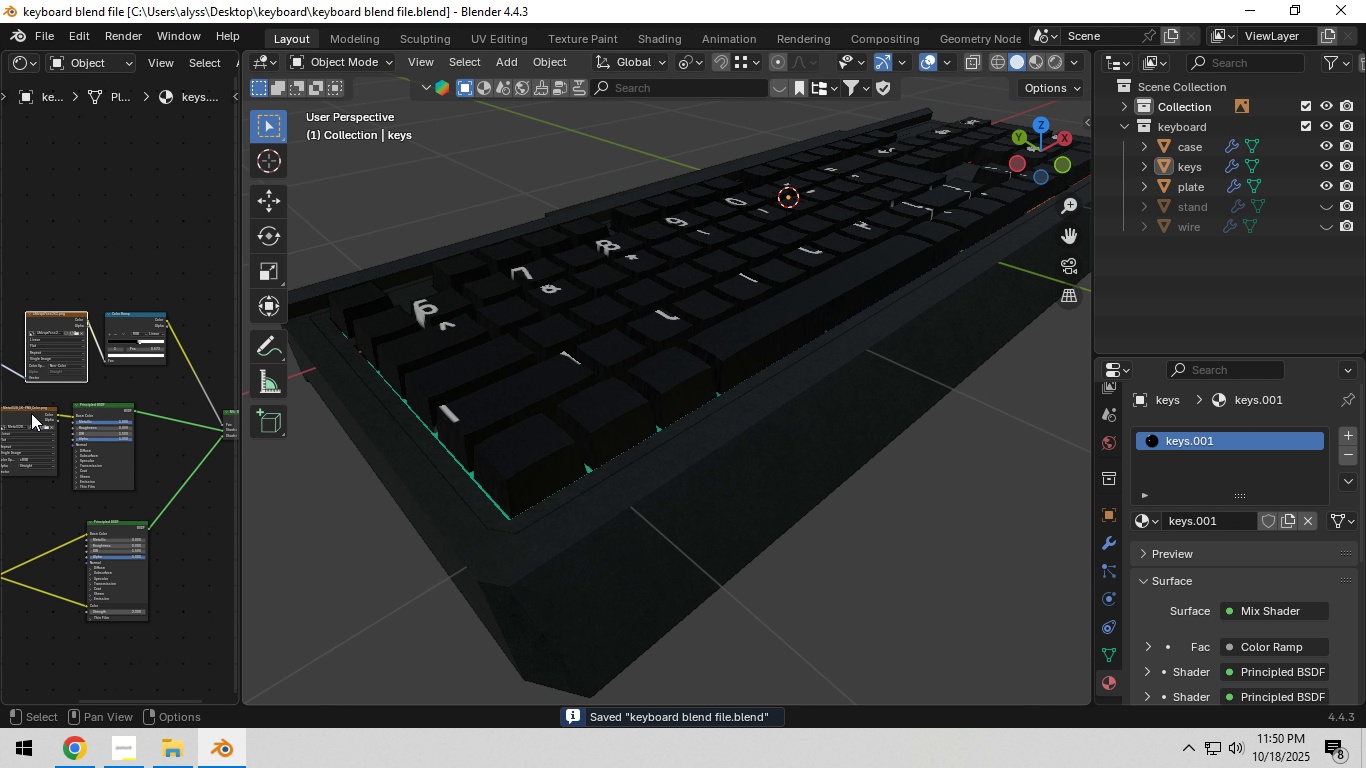 
left_click([30, 411])
 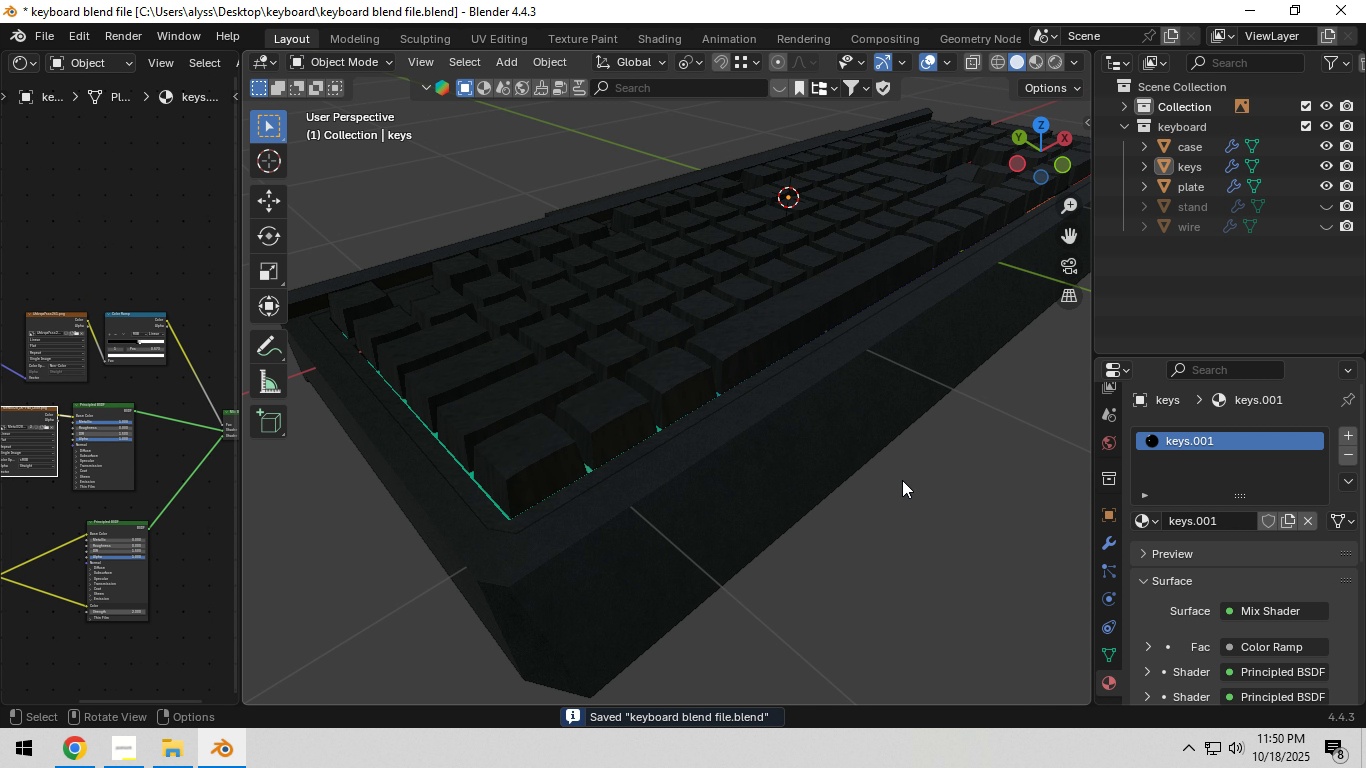 
left_click([805, 446])
 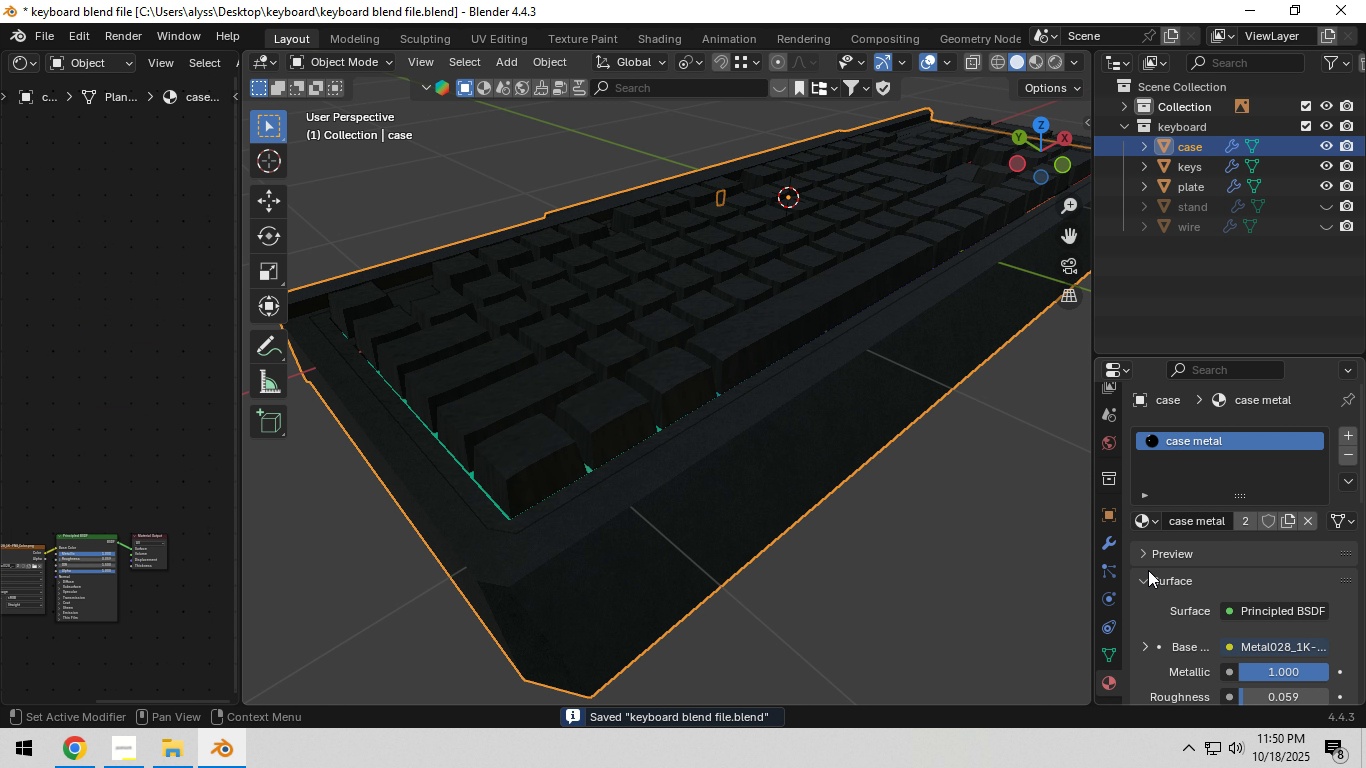 
scroll: coordinate [1129, 601], scroll_direction: down, amount: 2.0
 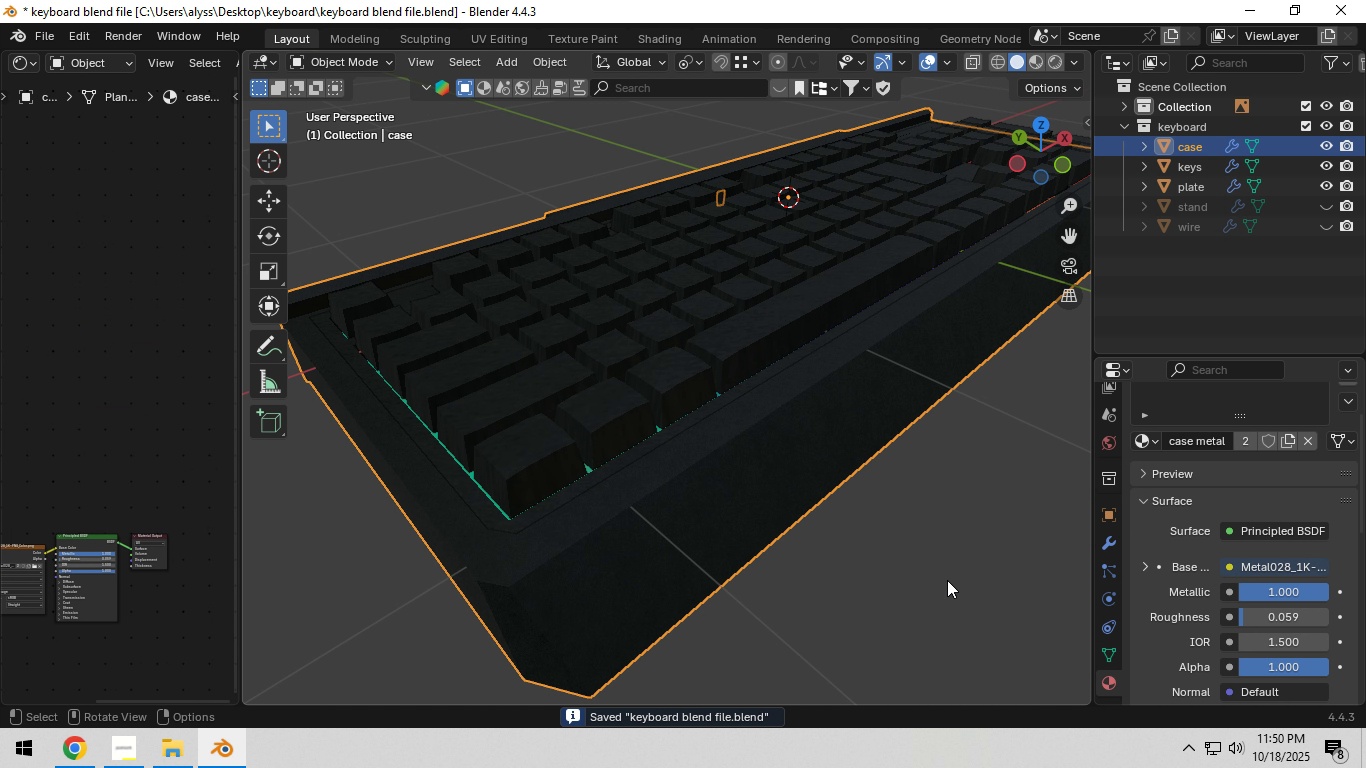 
key(Control+S)